 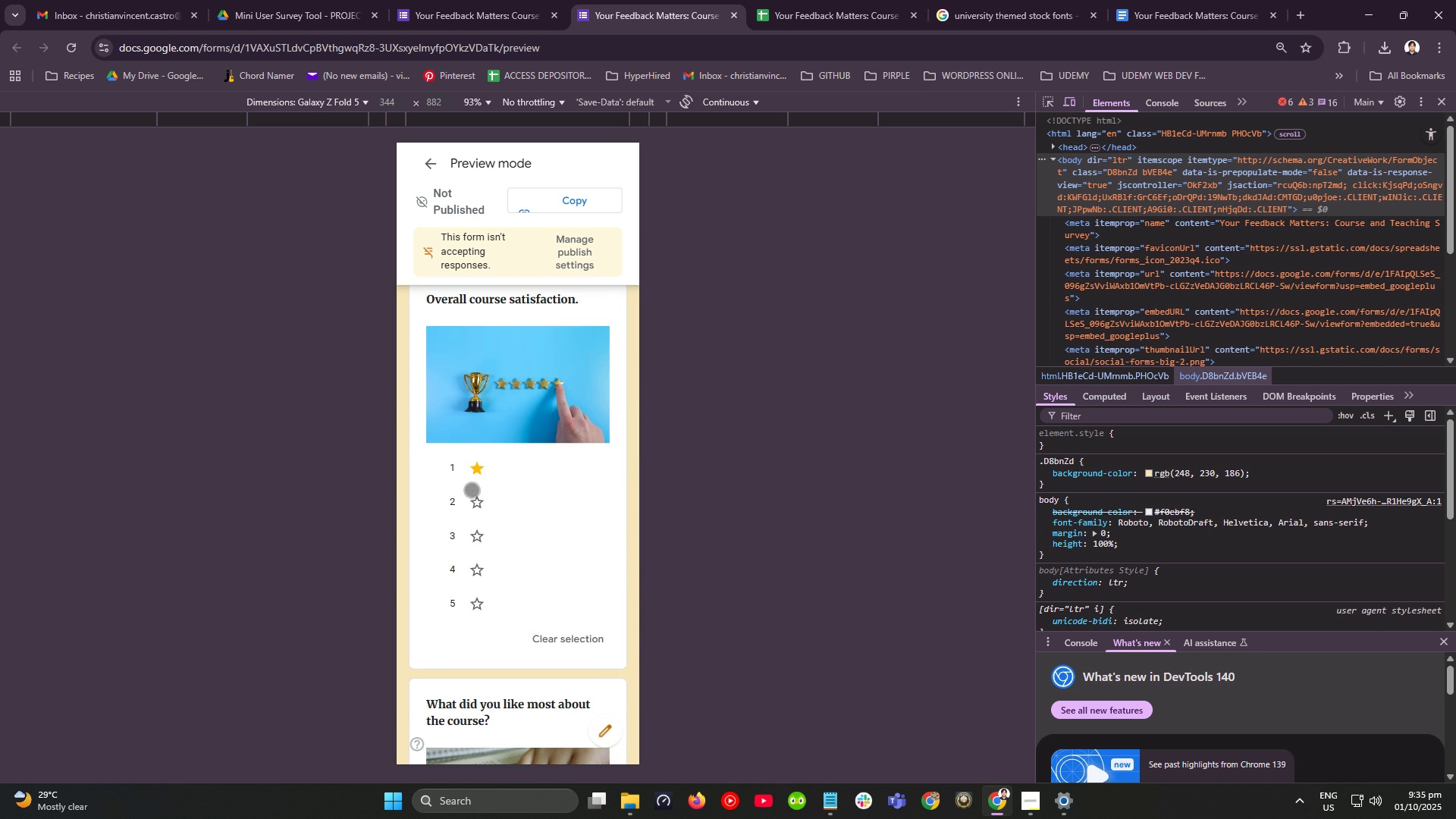 
scroll: coordinate [475, 525], scroll_direction: down, amount: 19.0
 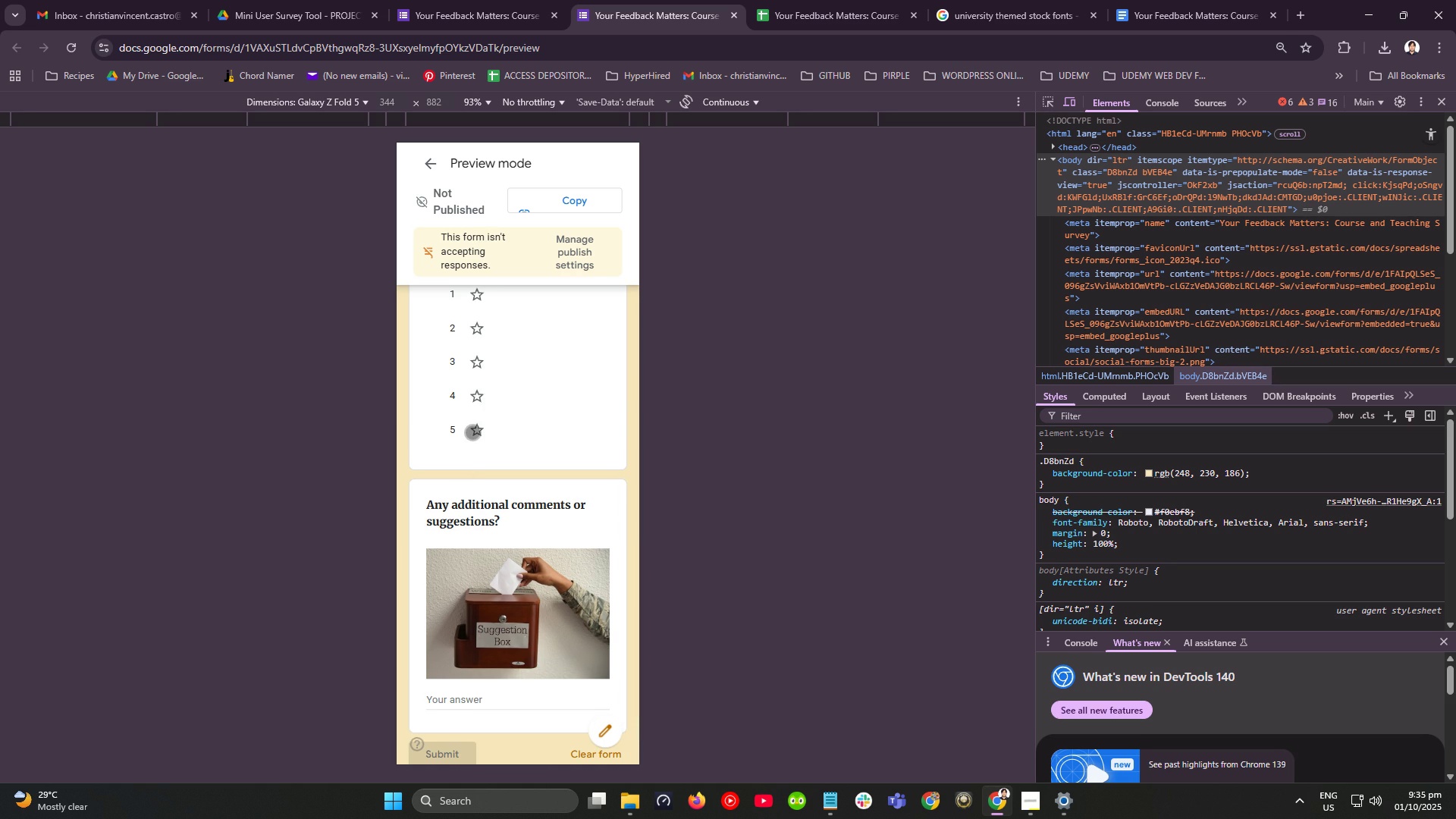 
left_click([472, 432])
 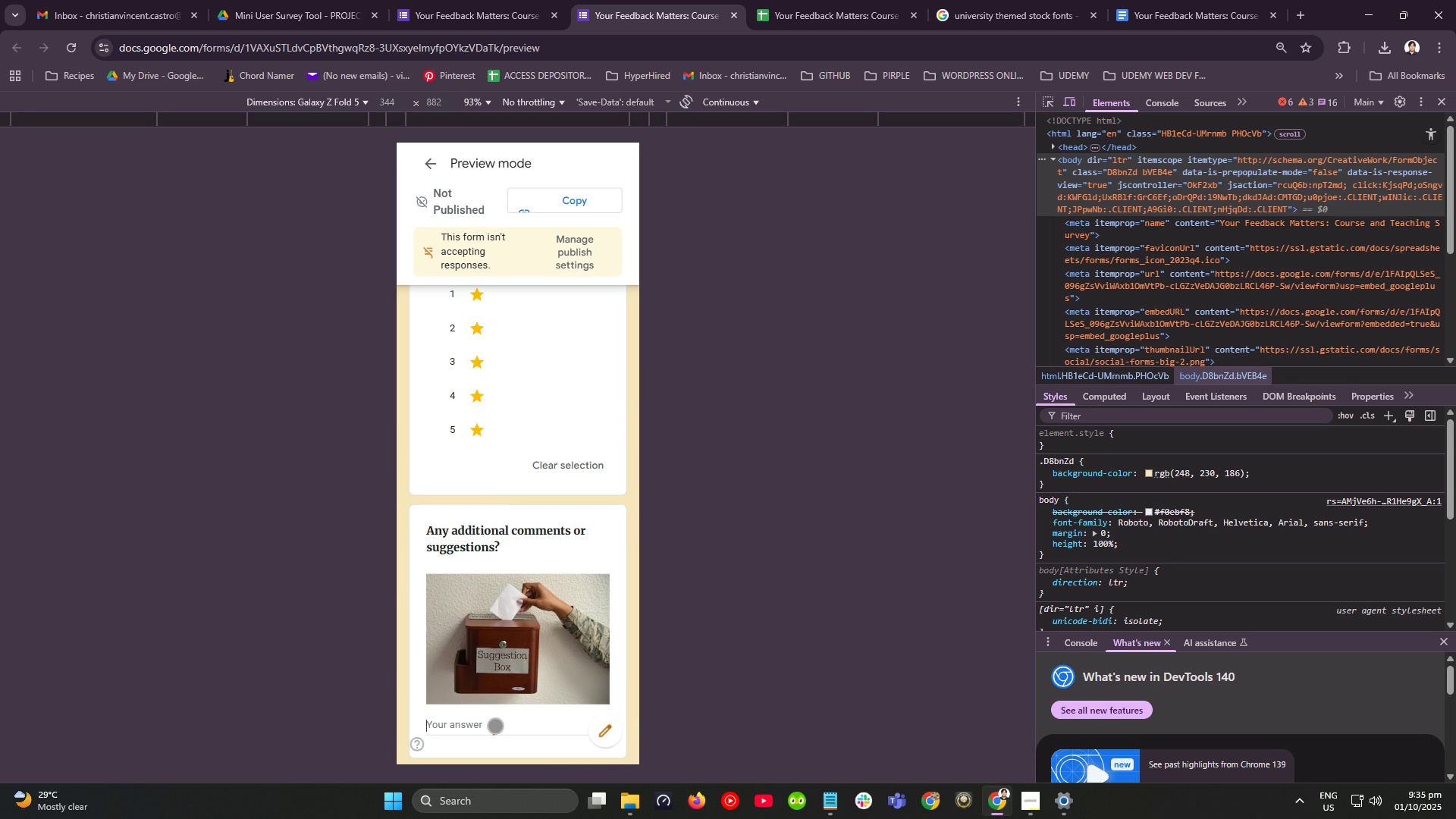 
type(sa)
 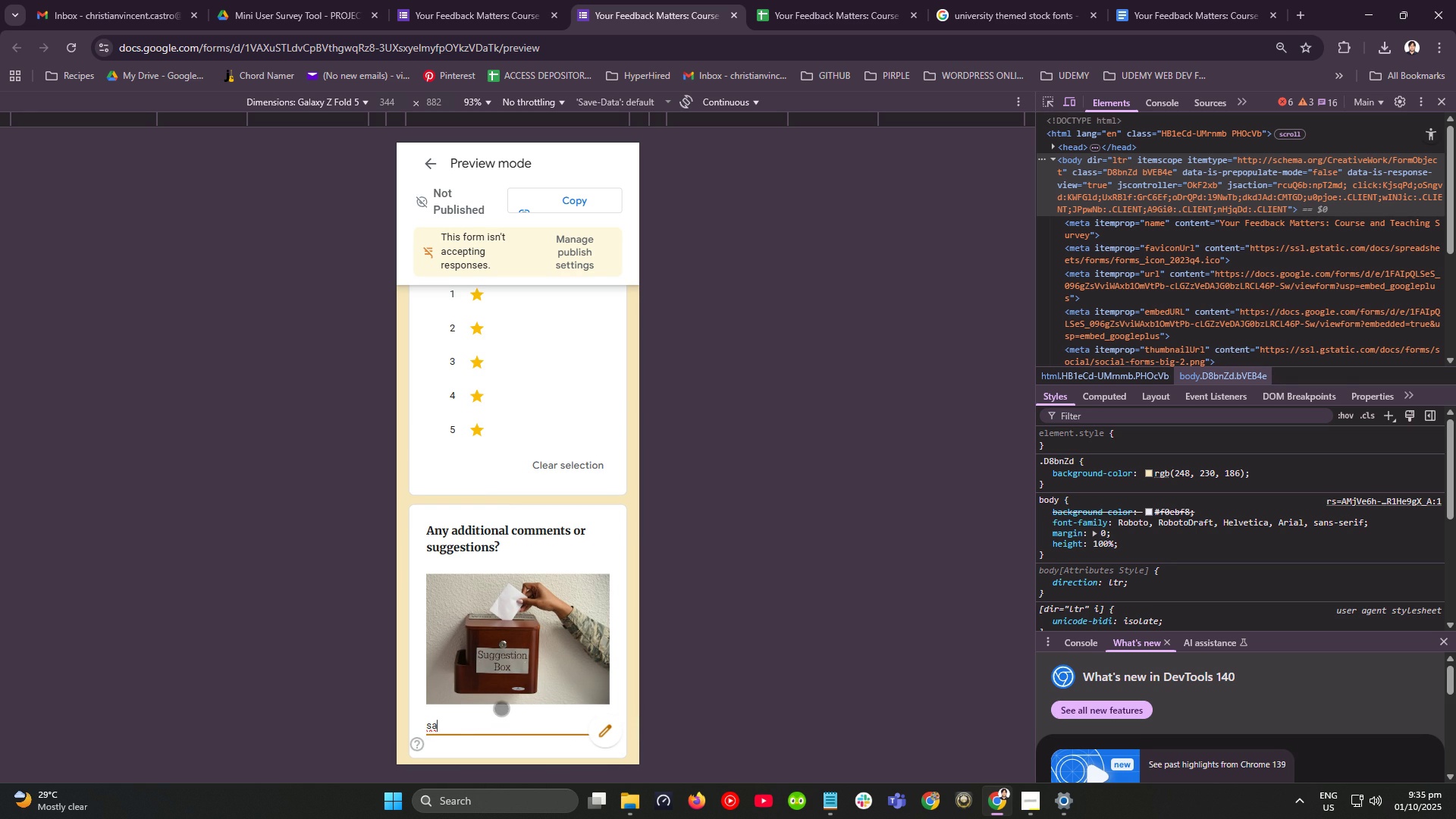 
scroll: coordinate [493, 660], scroll_direction: up, amount: 7.0
 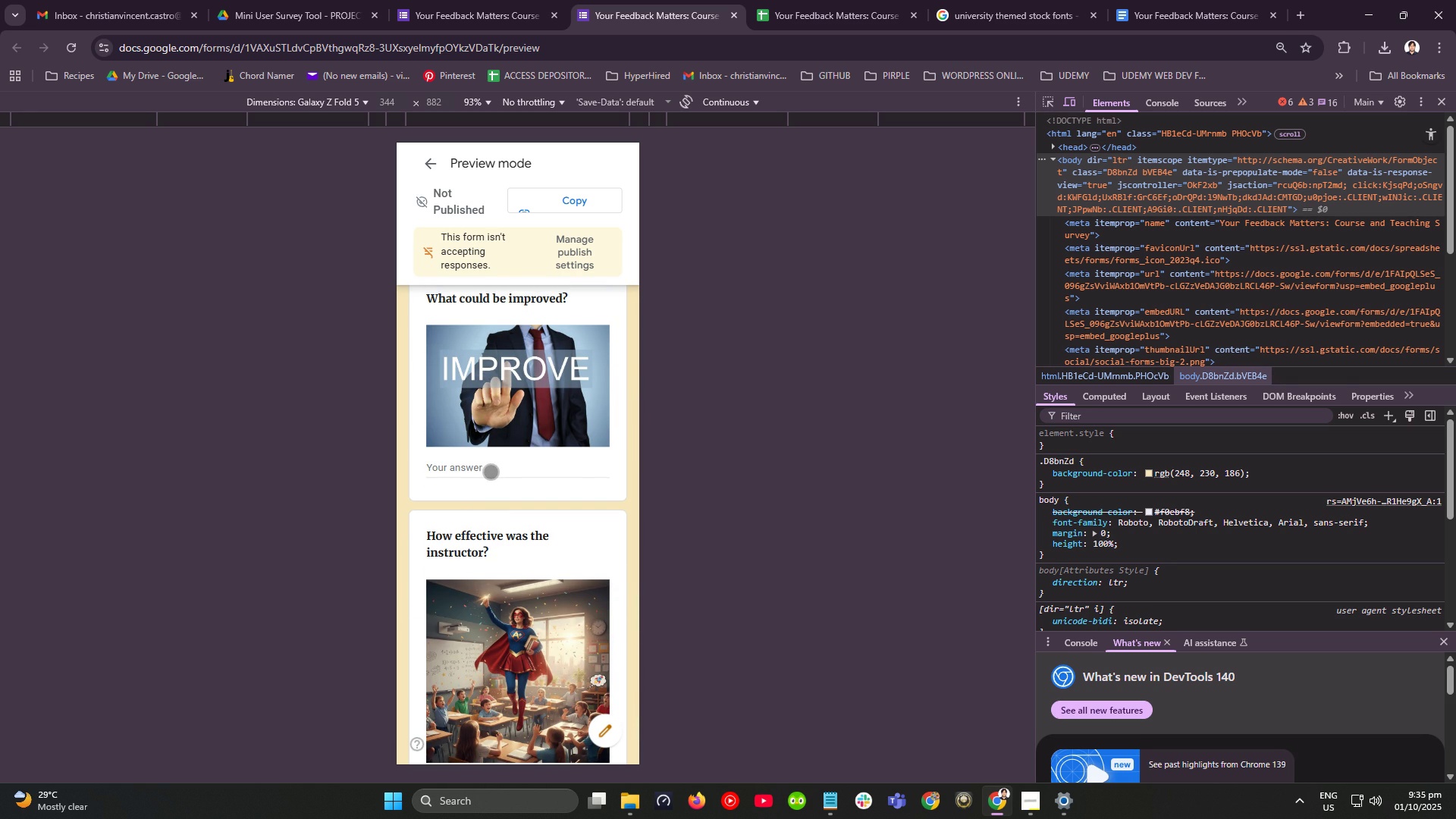 
left_click([491, 469])
 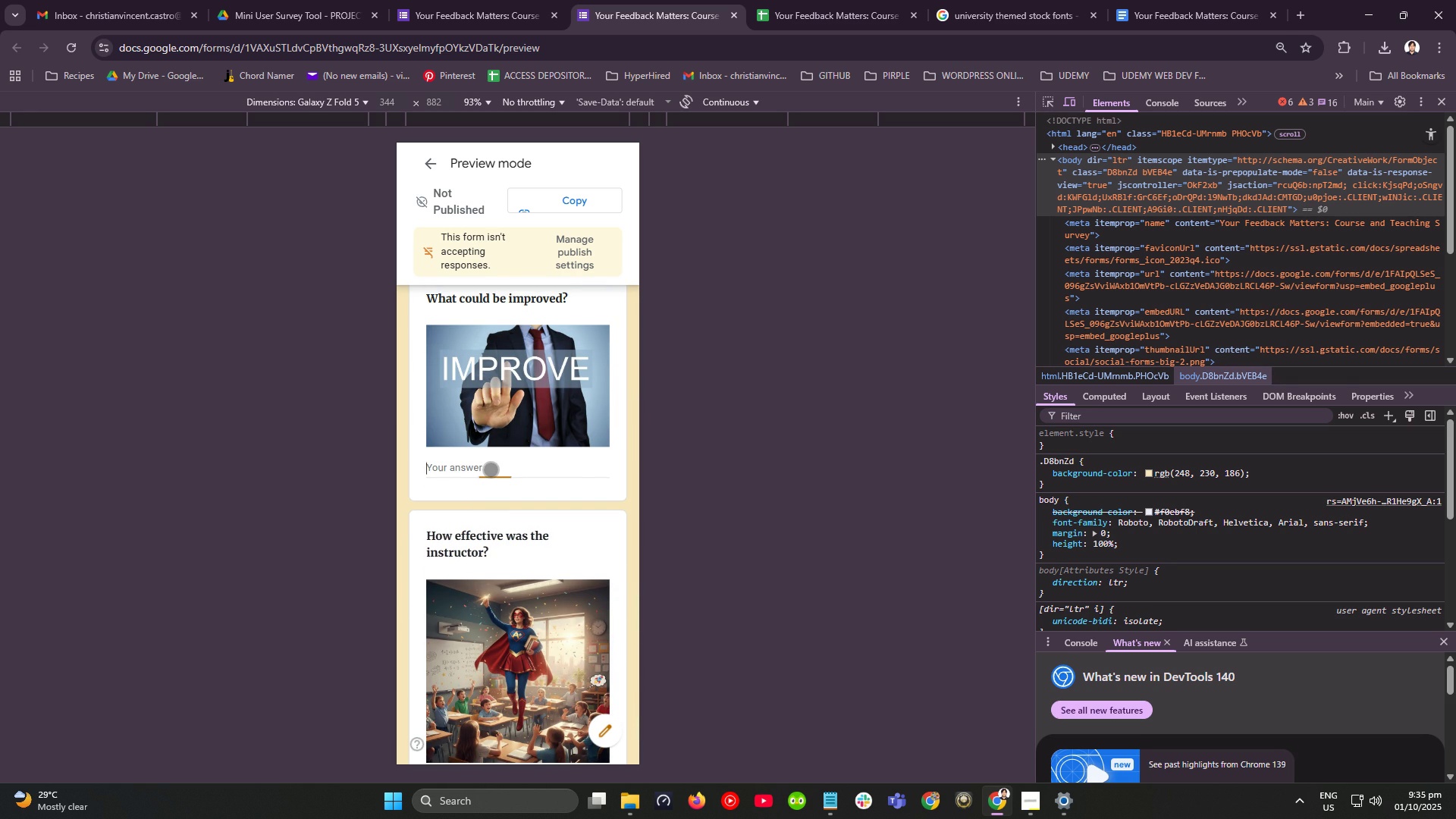 
type(sasasasasasa)
 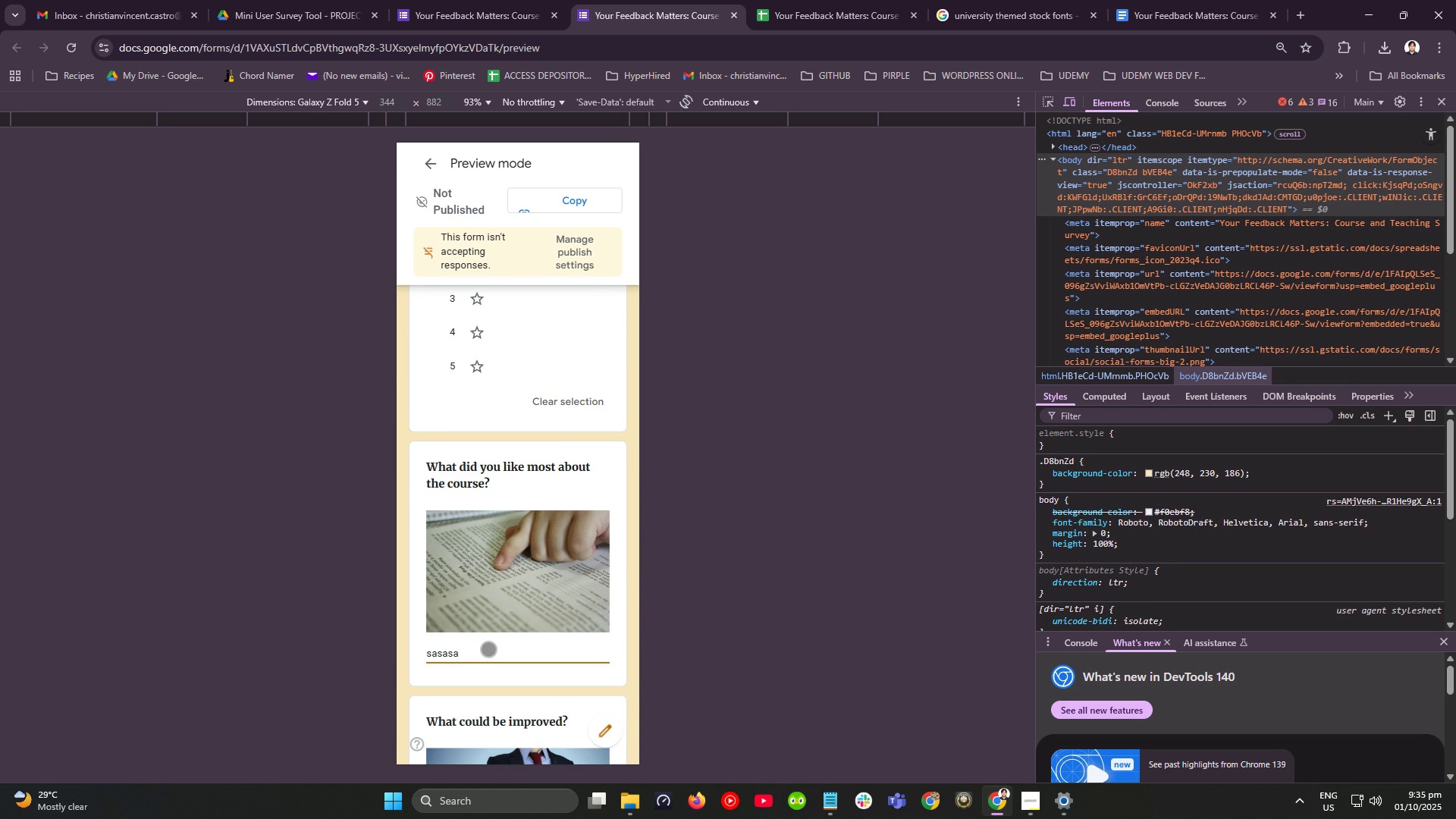 
scroll: coordinate [488, 649], scroll_direction: up, amount: 9.0
 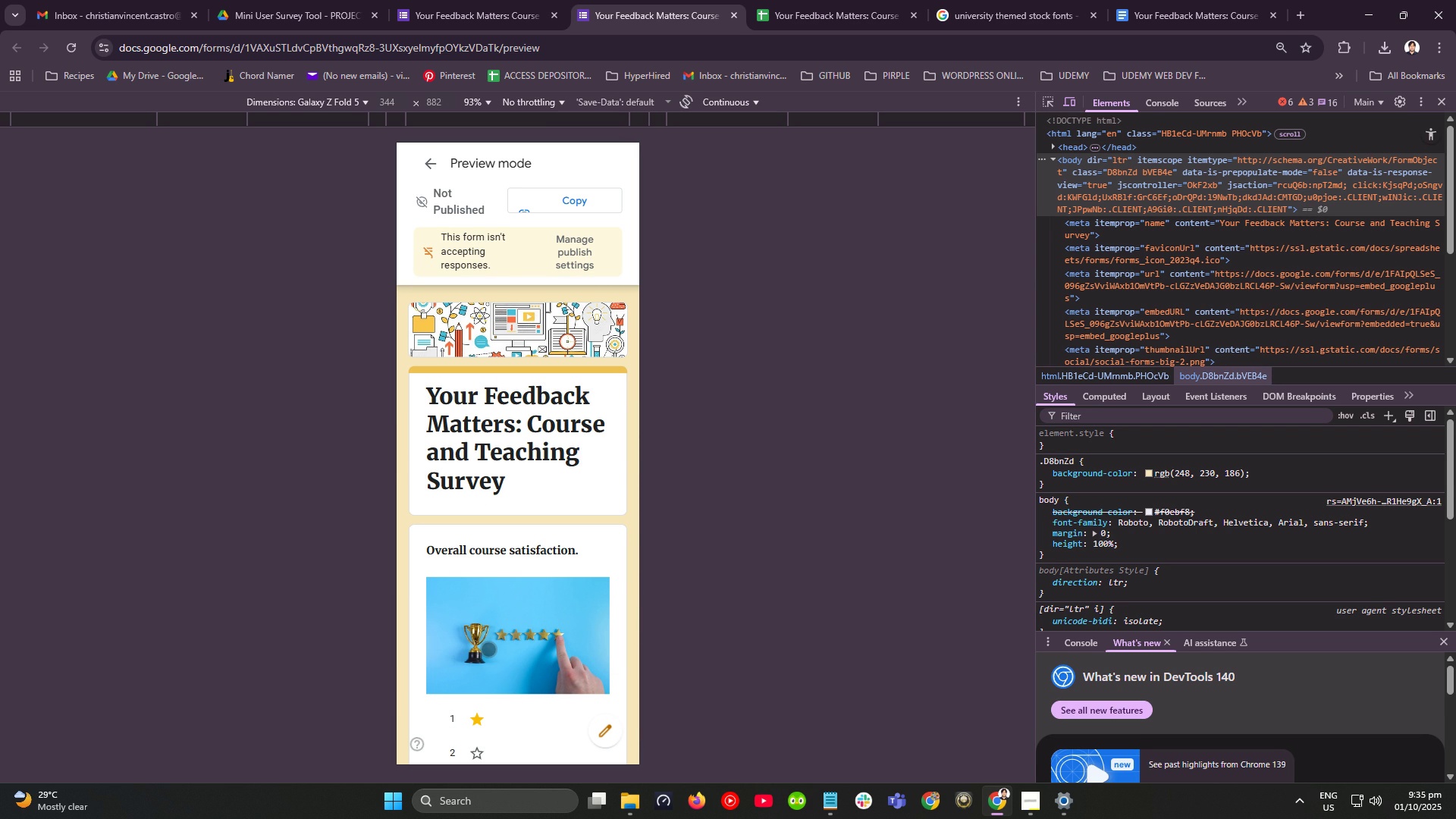 
wait(9.18)
 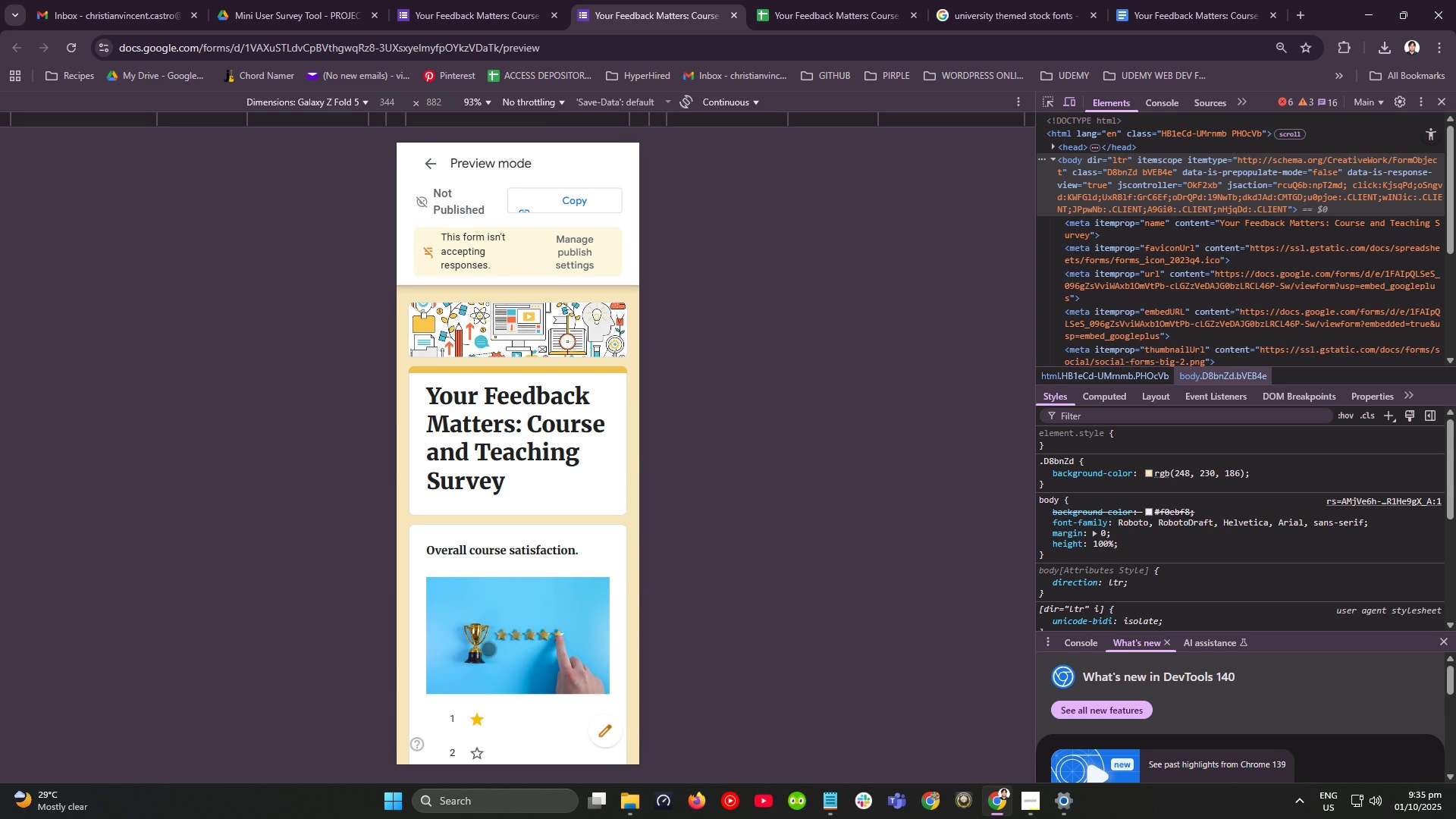 
left_click([733, 16])
 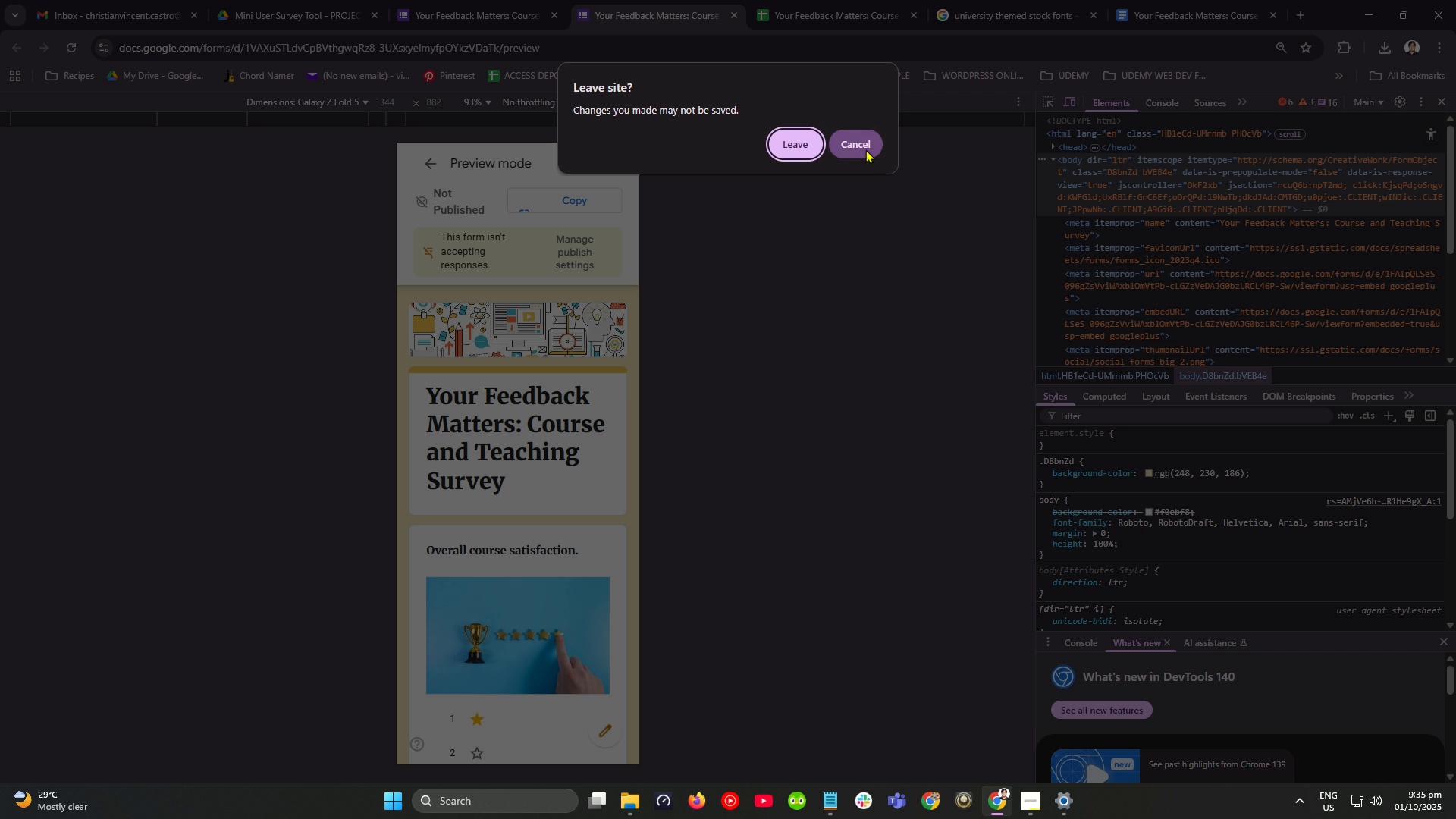 
left_click([799, 142])
 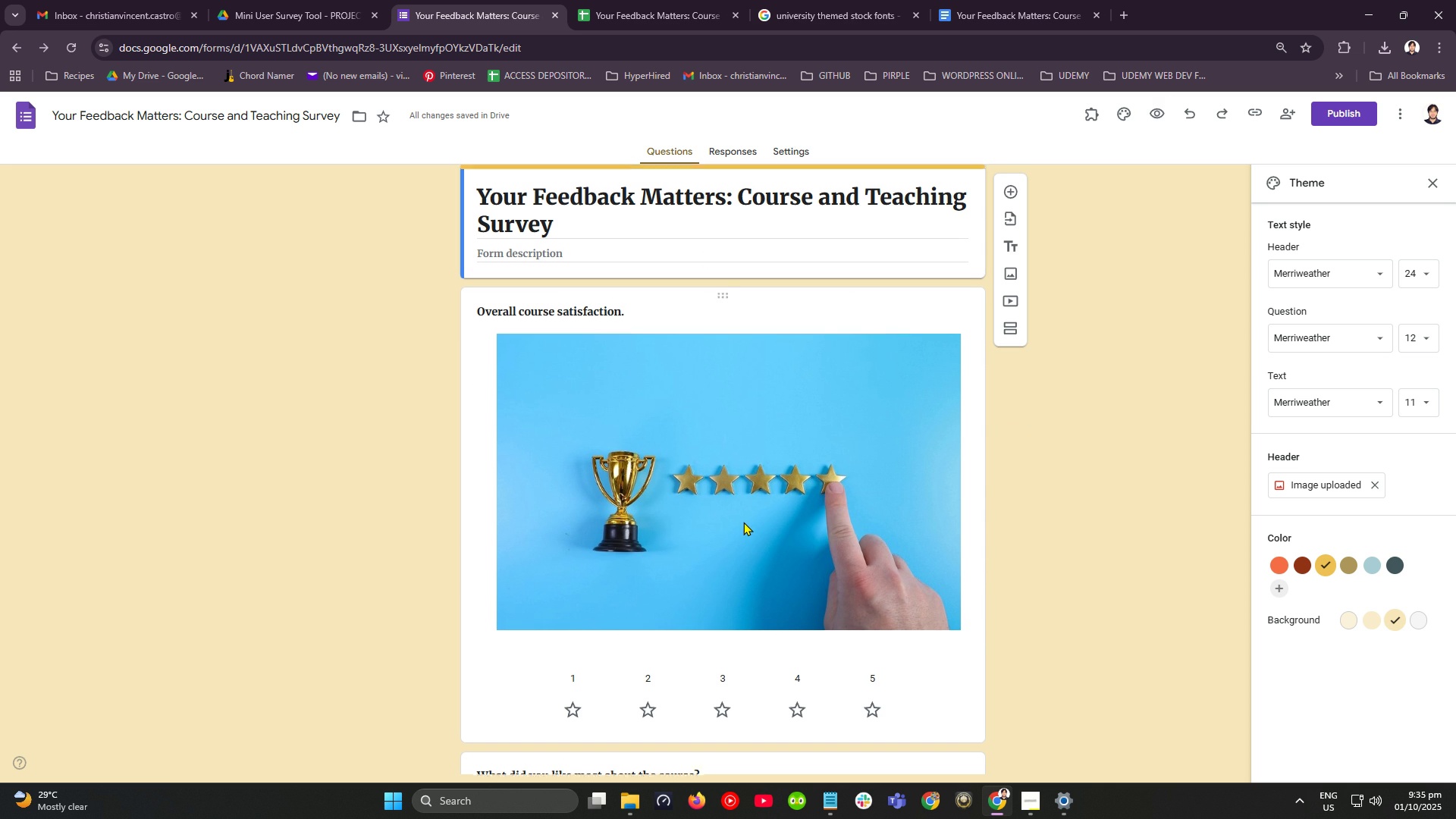 
scroll: coordinate [743, 522], scroll_direction: up, amount: 3.0
 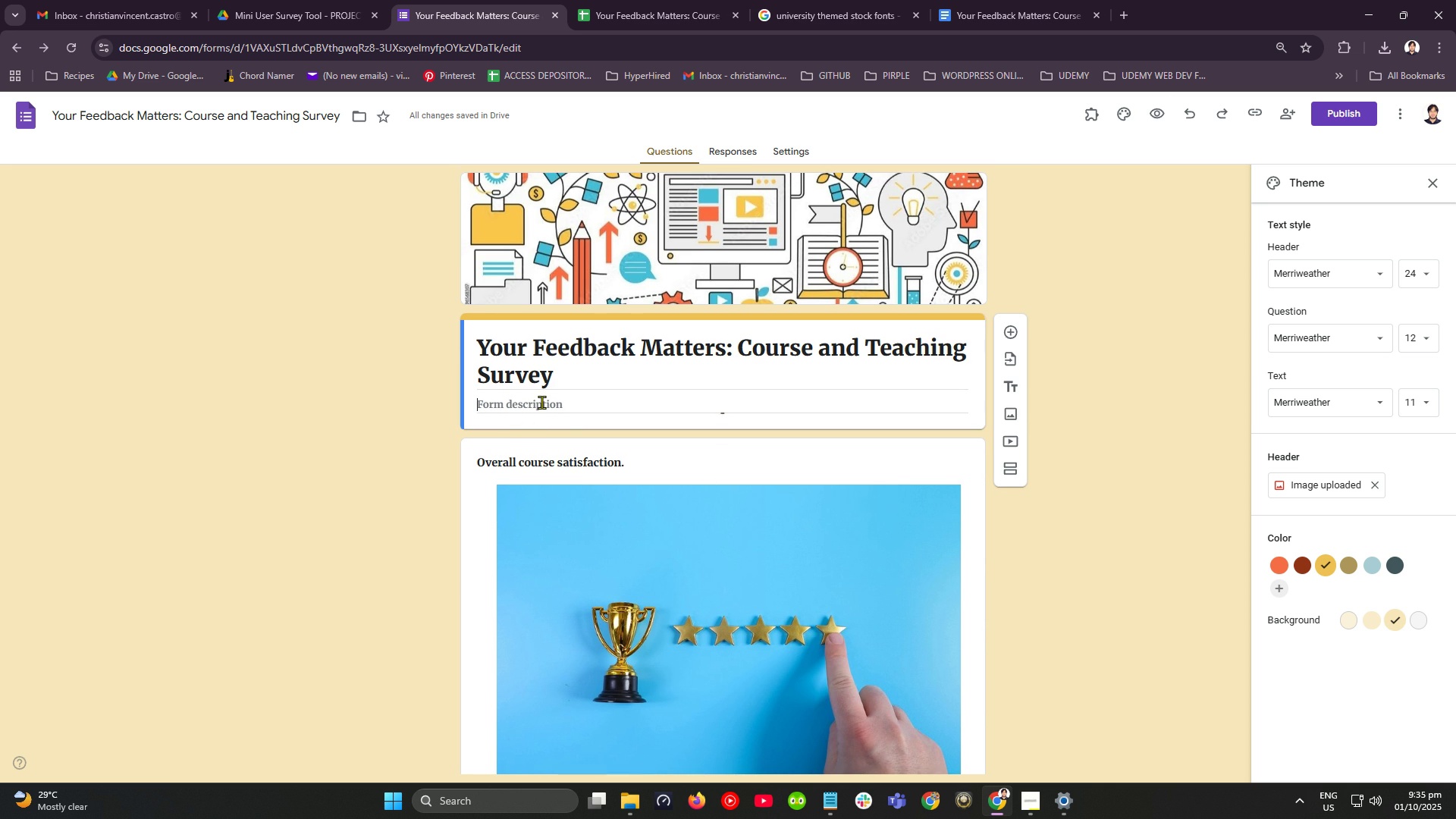 
left_click([541, 402])
 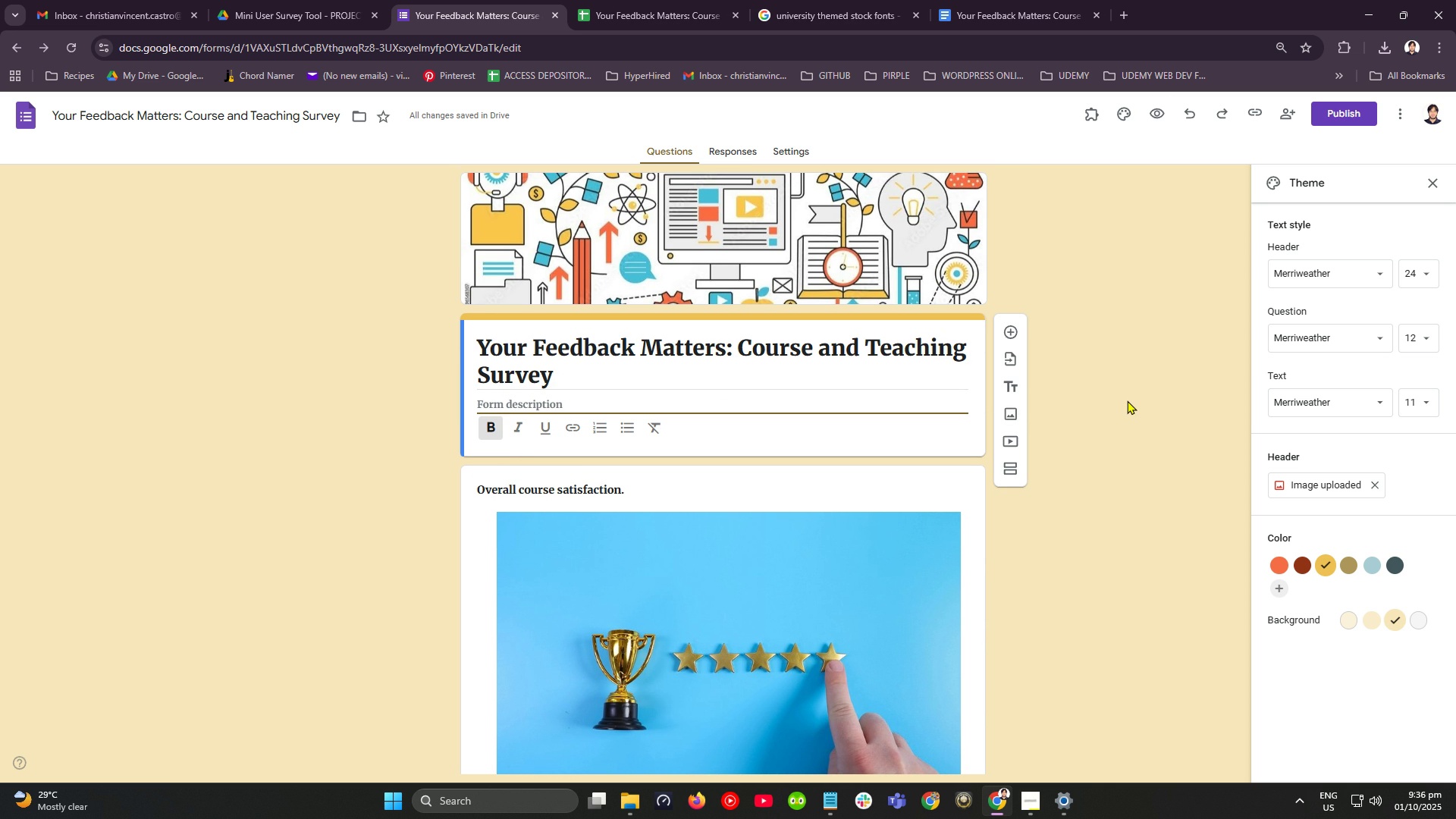 
wait(14.13)
 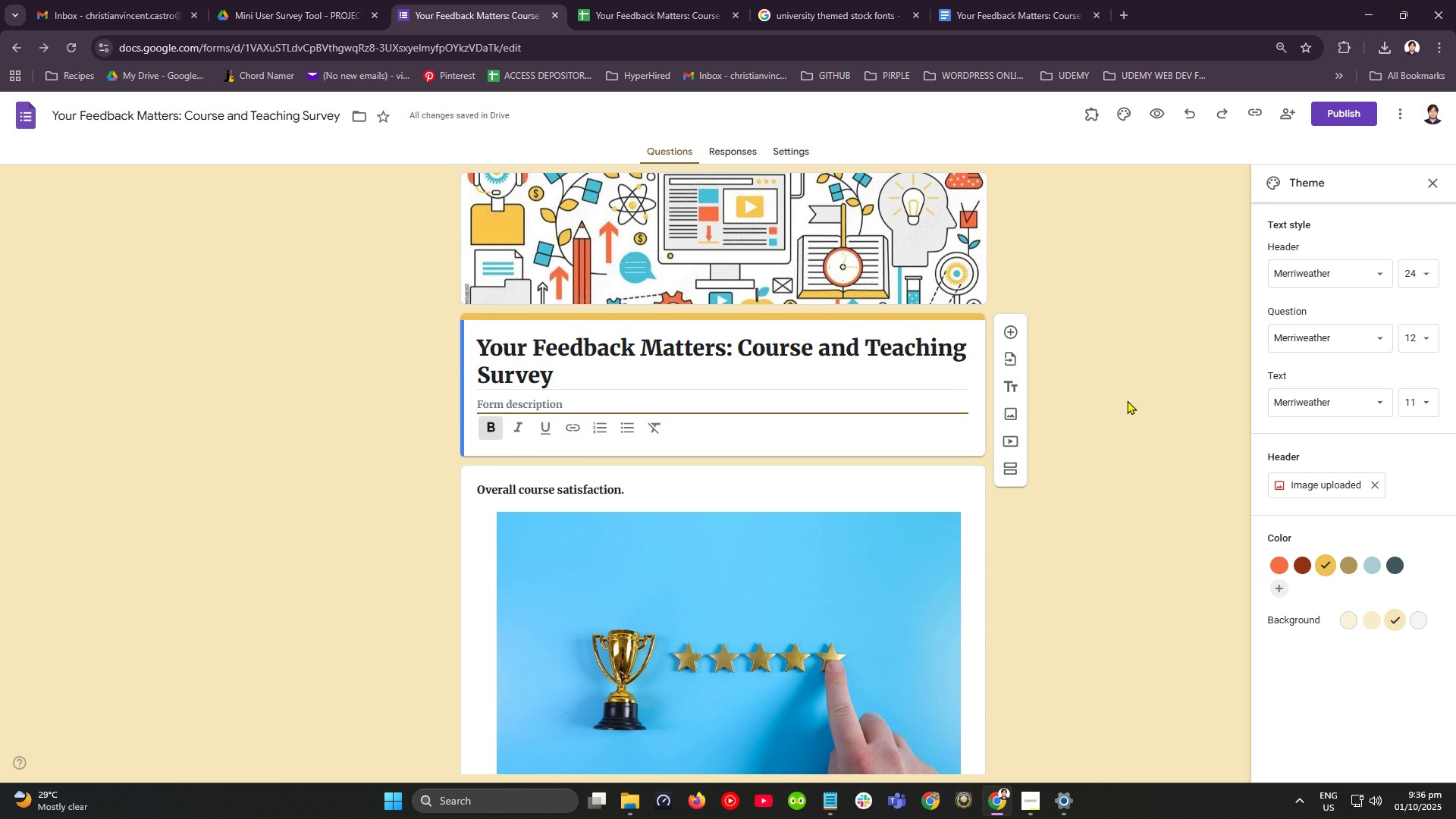 
left_click([1131, 293])
 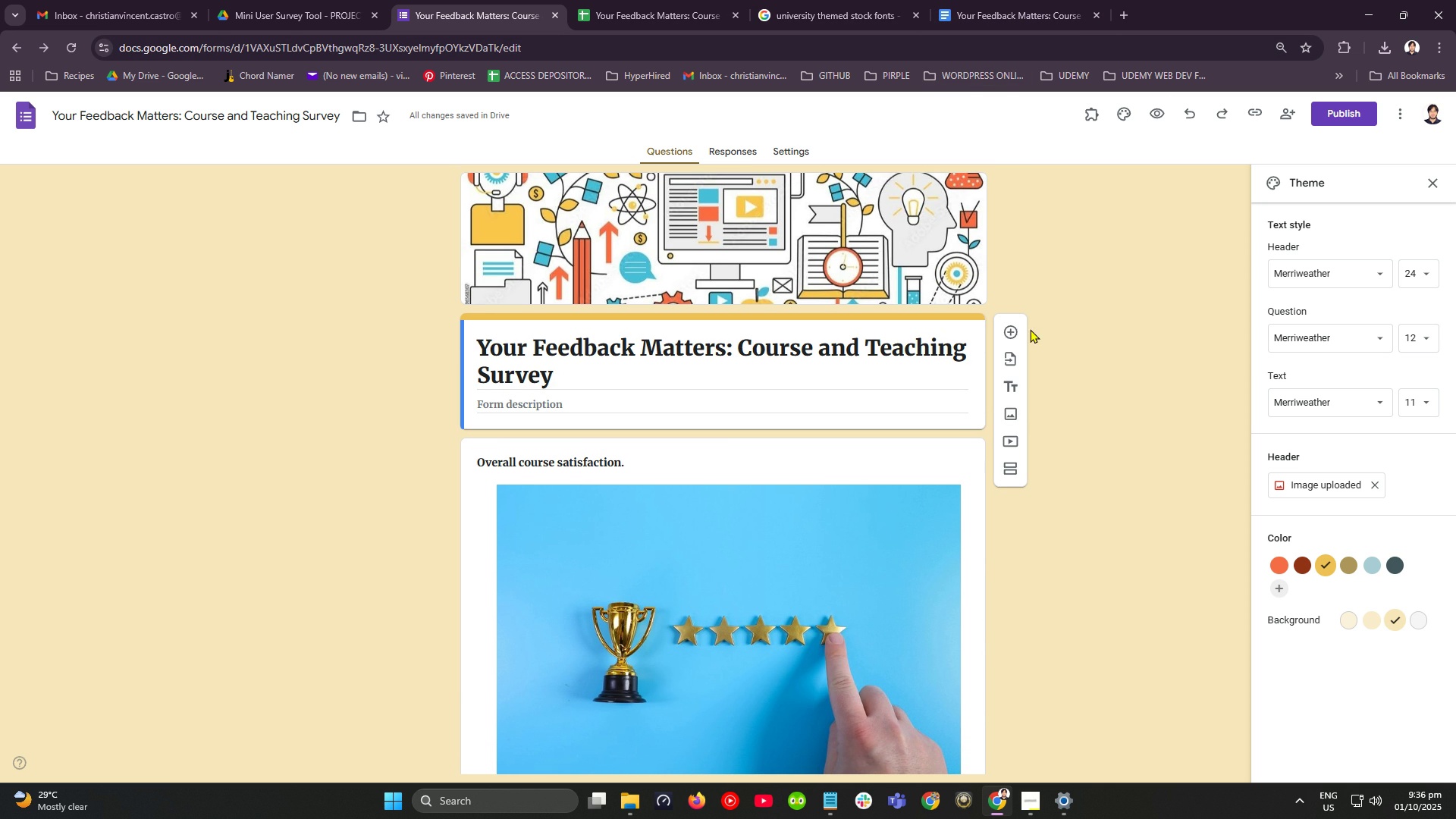 
scroll: coordinate [832, 501], scroll_direction: down, amount: 28.0
 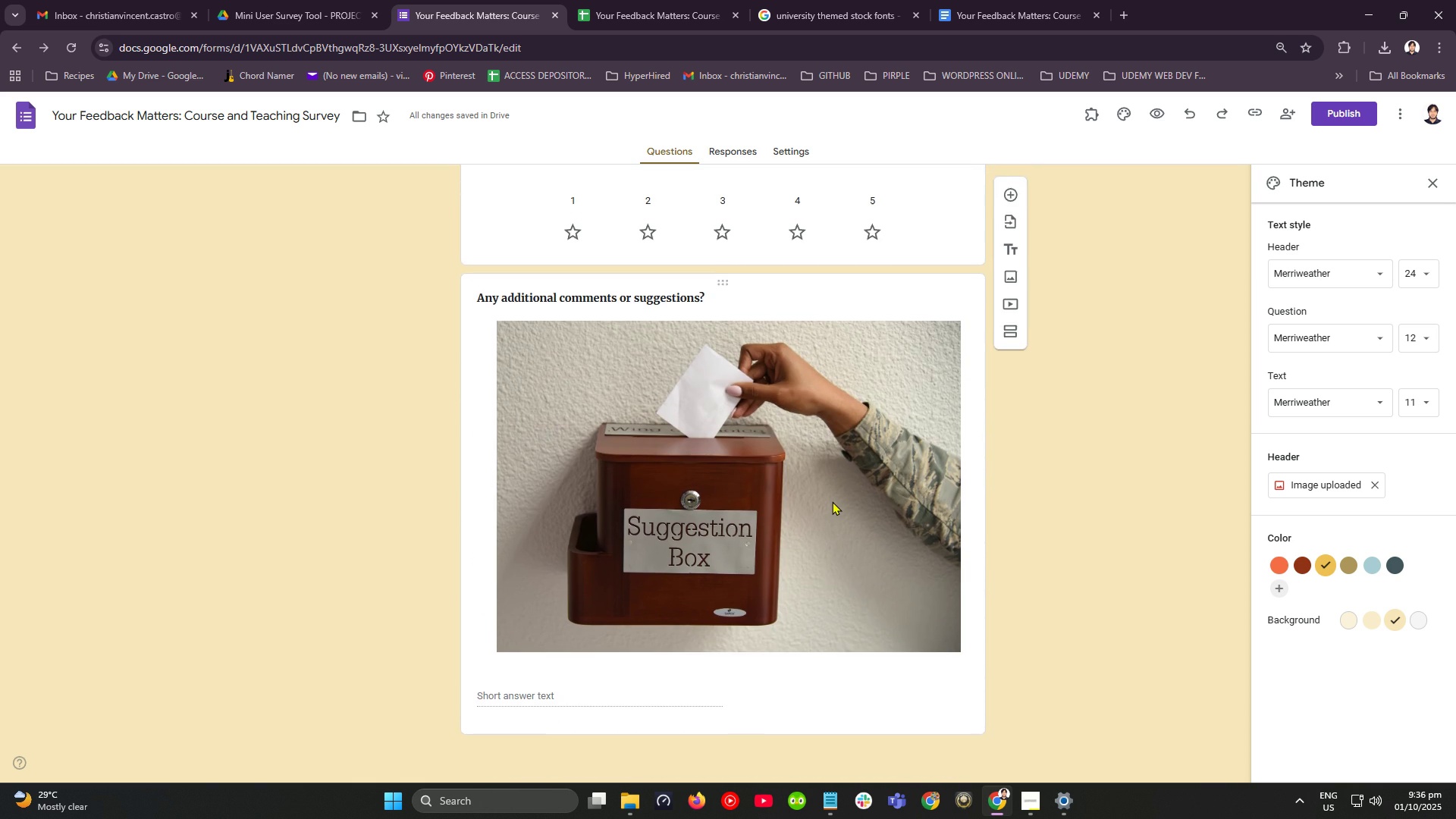 
scroll: coordinate [839, 499], scroll_direction: up, amount: 19.0
 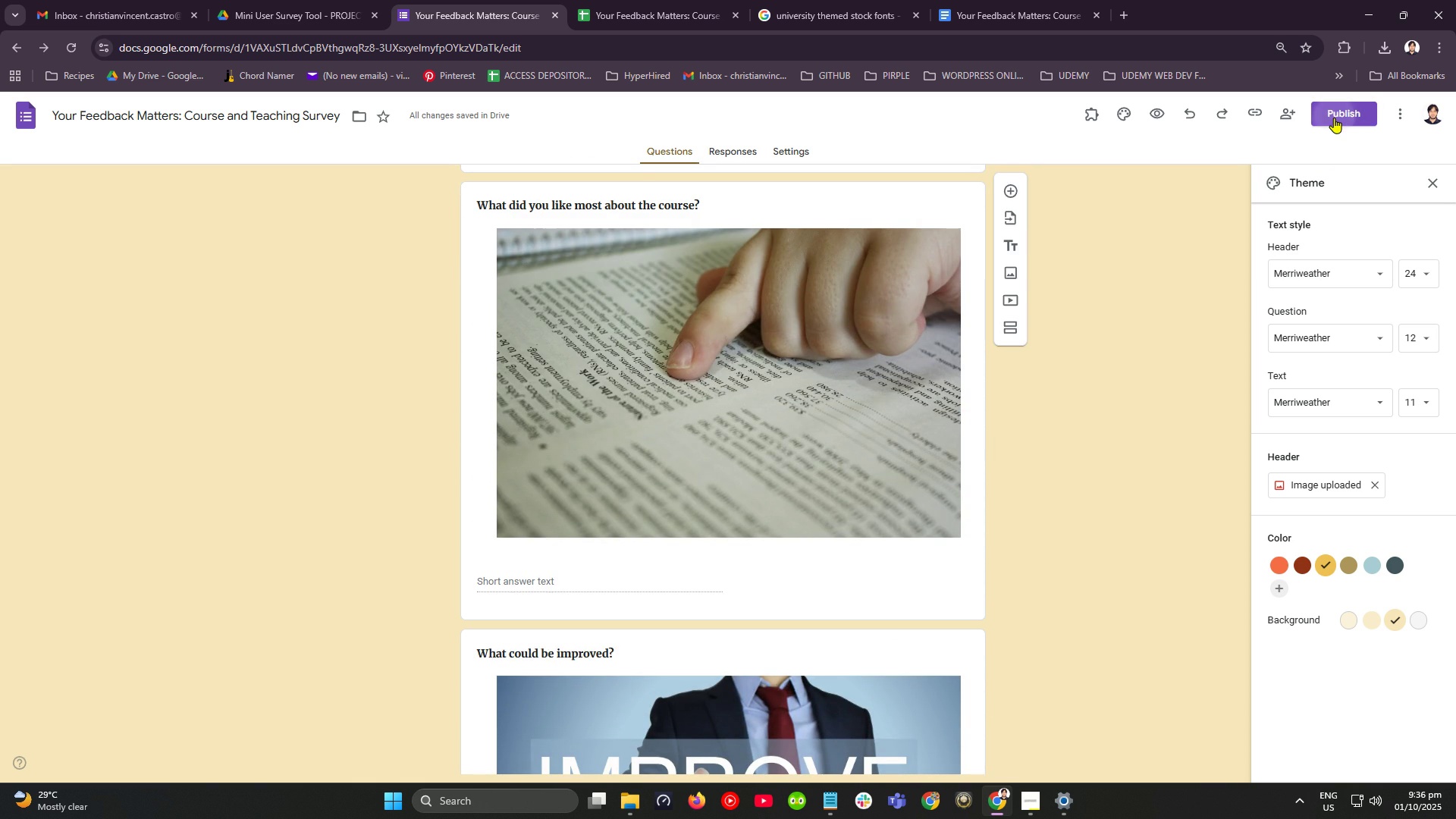 
left_click([1334, 118])